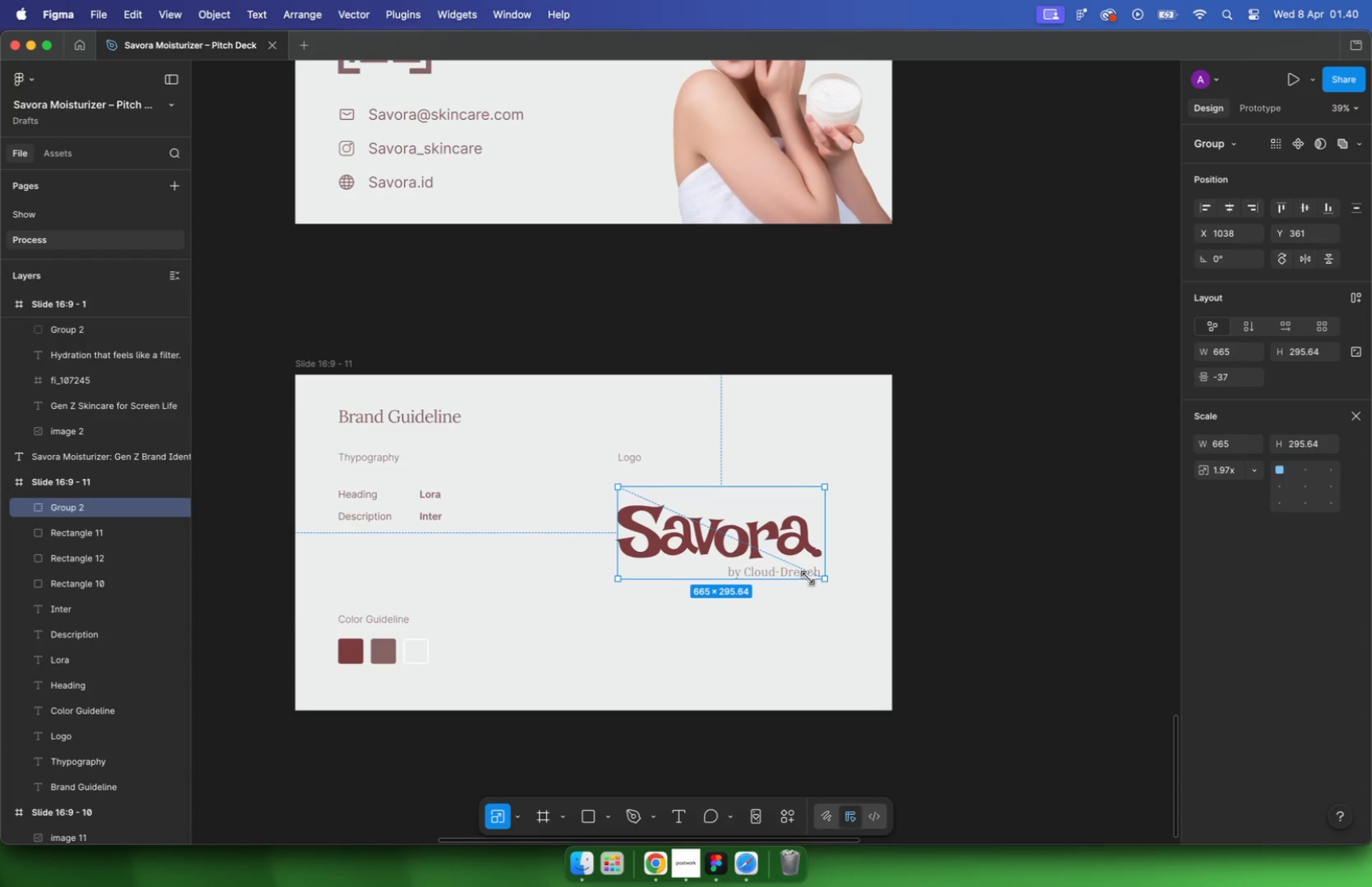 
hold_key(key=CommandLeft, duration=0.94)
scroll: coordinate [962, 563], scroll_direction: down, amount: 19.0
 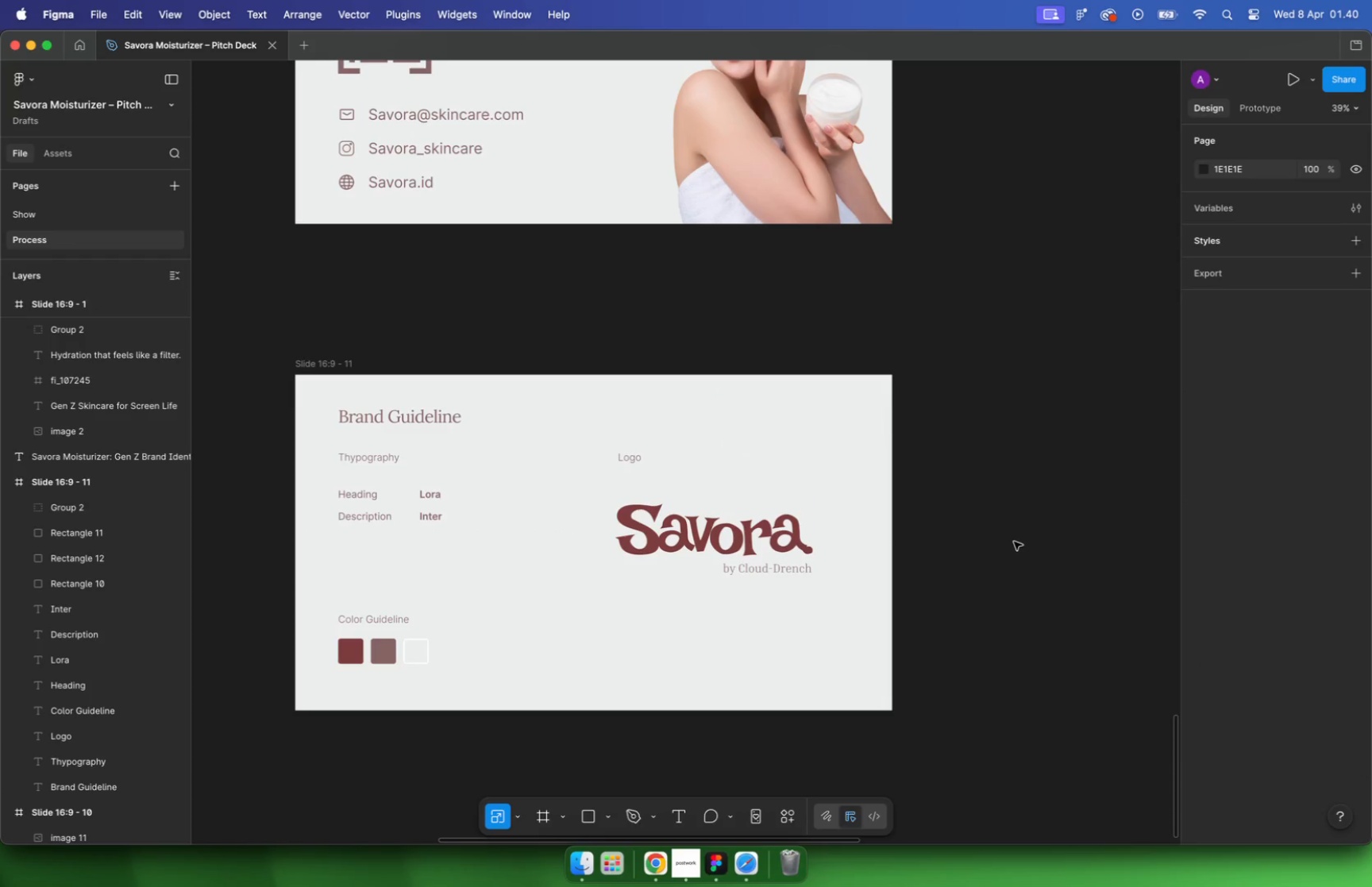 
hold_key(key=CommandLeft, duration=0.45)
scroll: coordinate [950, 511], scroll_direction: up, amount: 10.0
 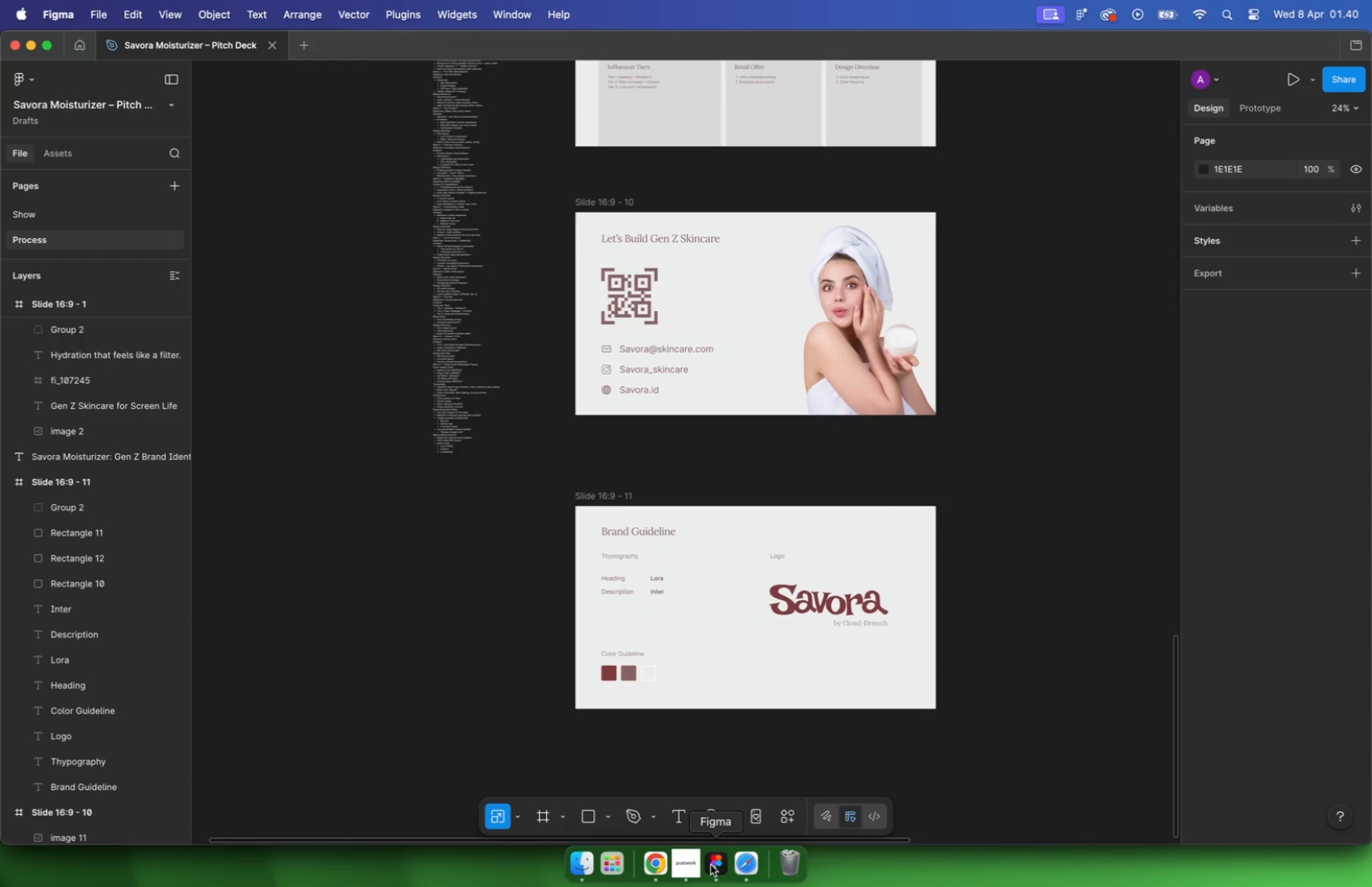 
left_click([689, 864])